 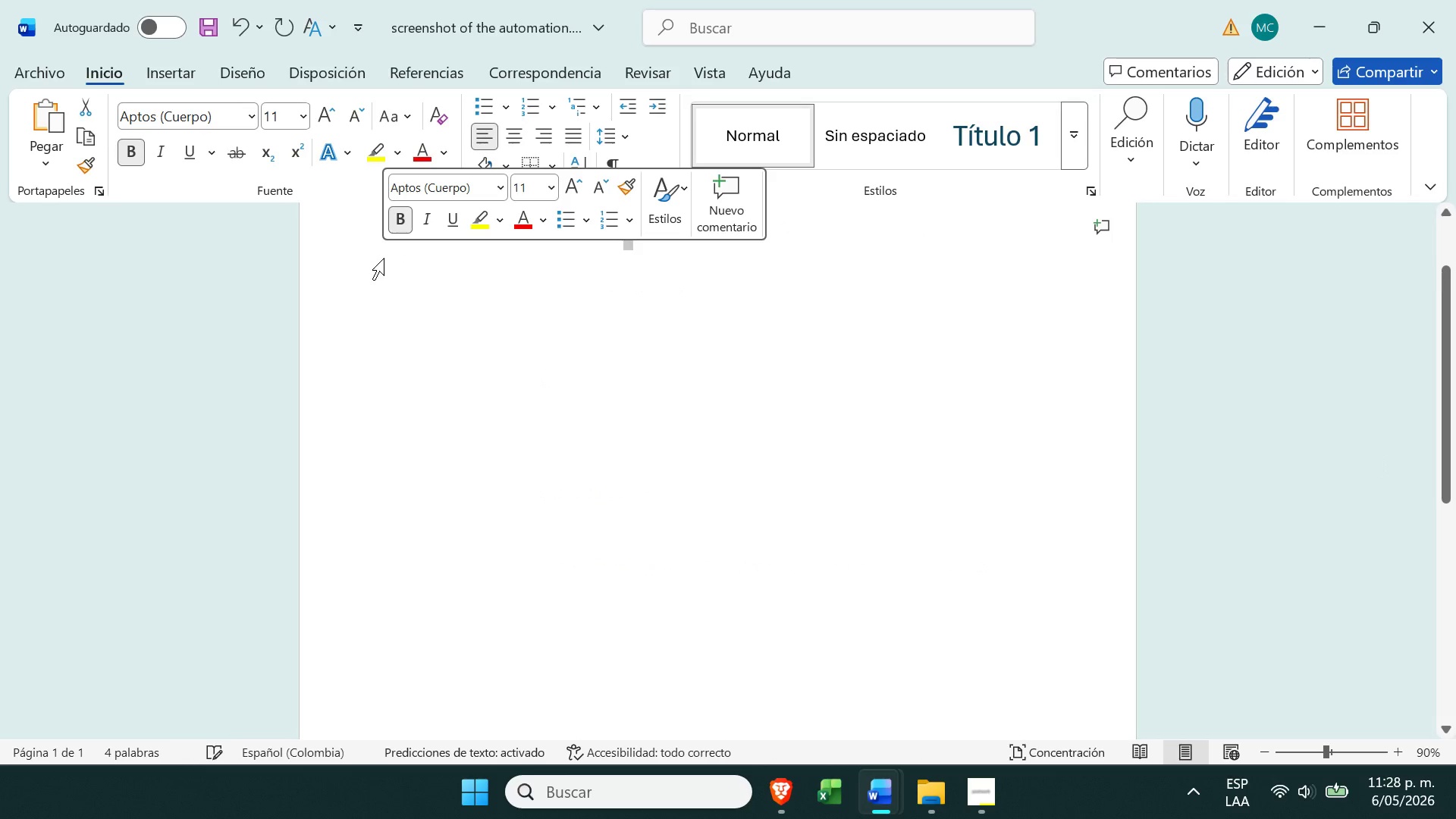 
left_click([610, 268])
 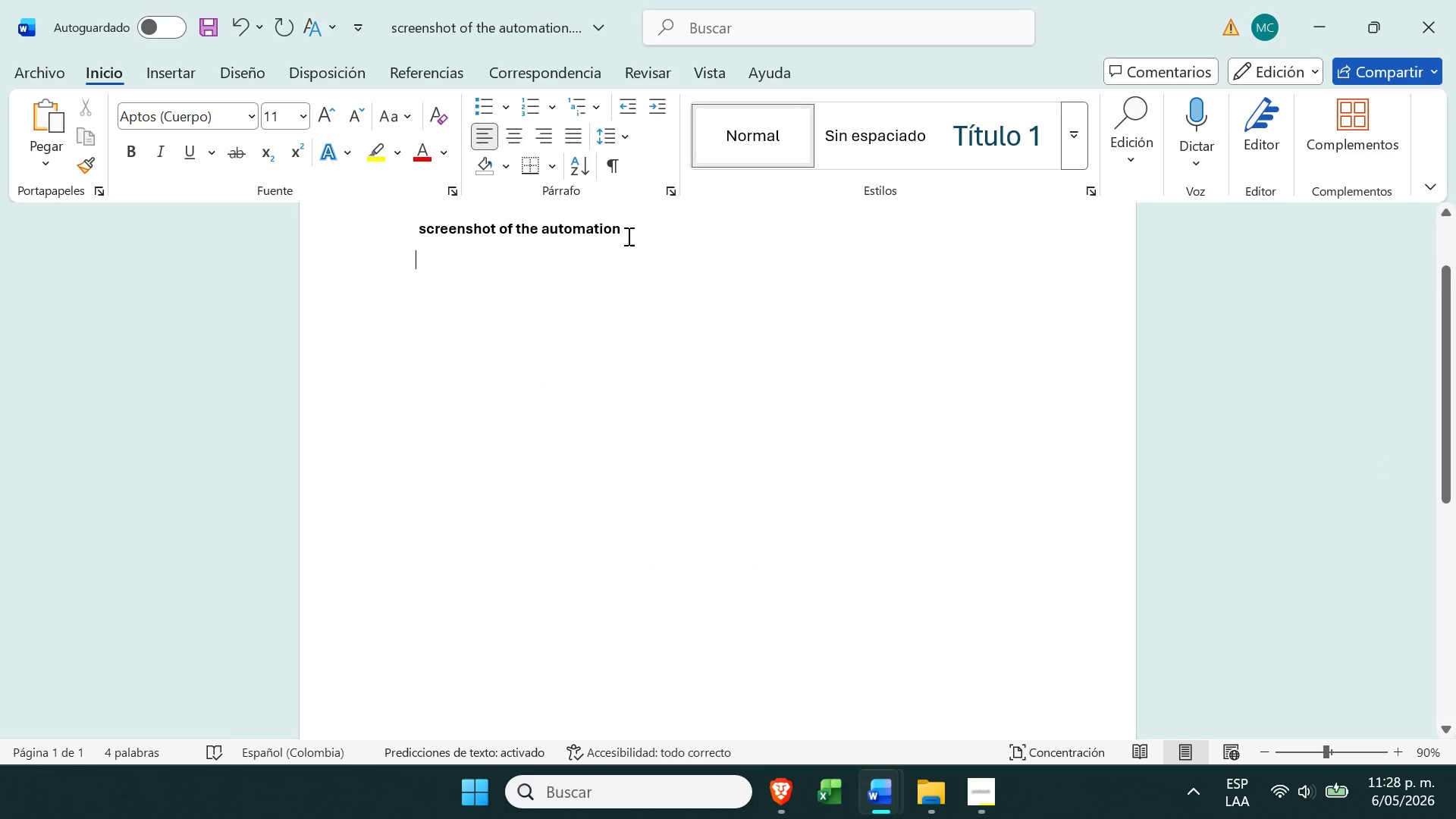 
left_click_drag(start_coordinate=[626, 234], to_coordinate=[402, 252])
 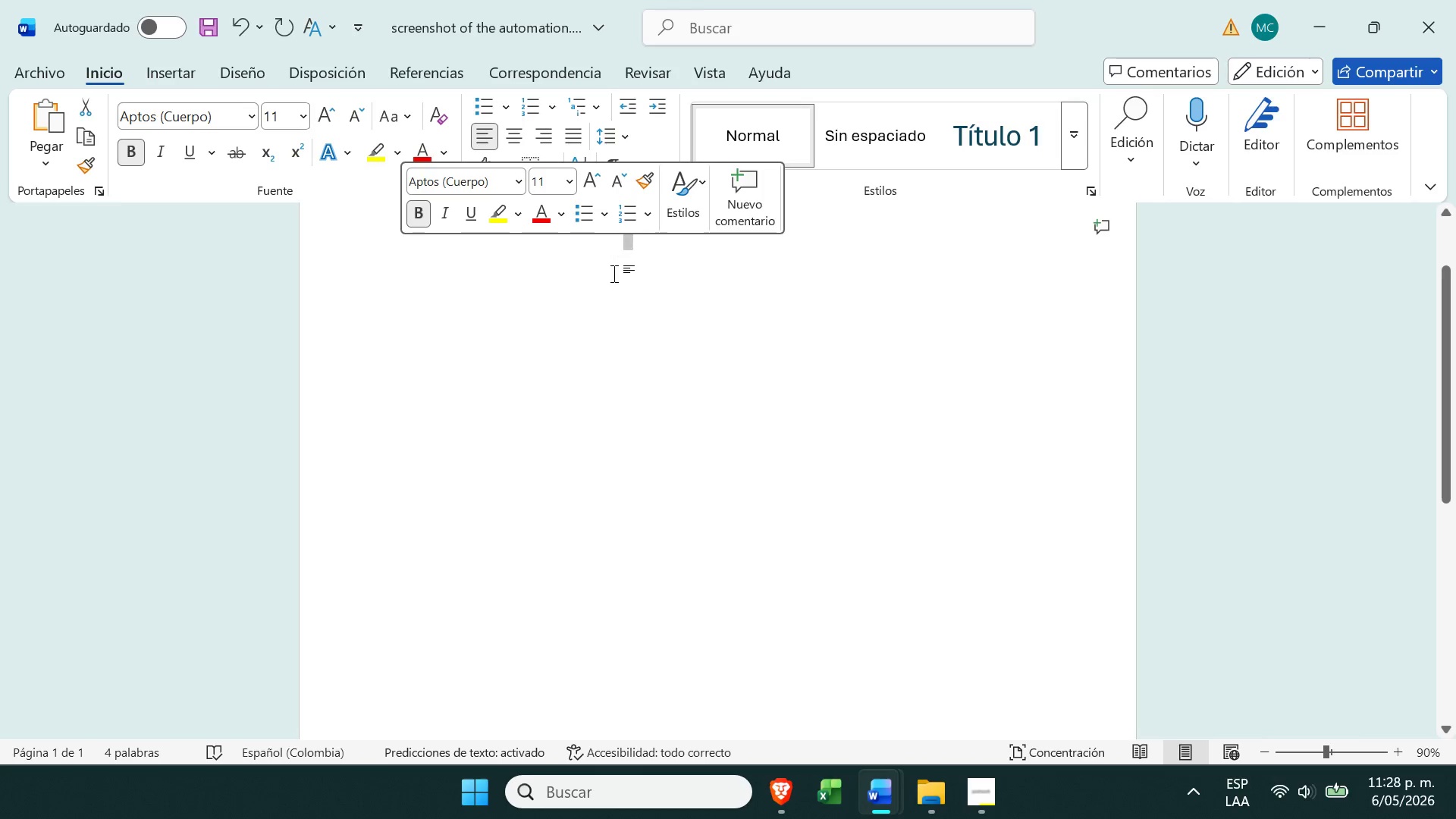 
left_click([617, 278])
 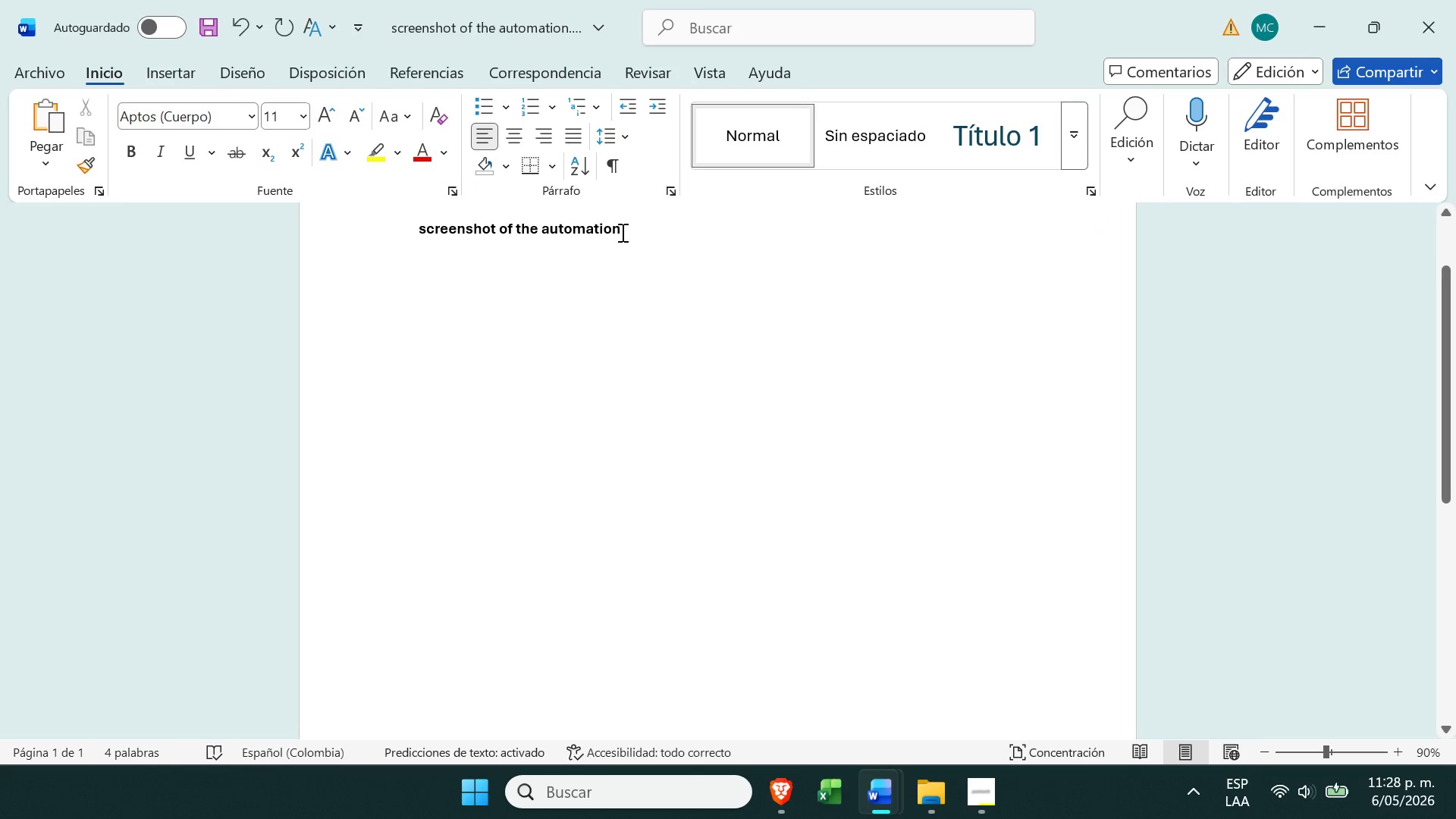 
left_click_drag(start_coordinate=[621, 232], to_coordinate=[419, 238])
 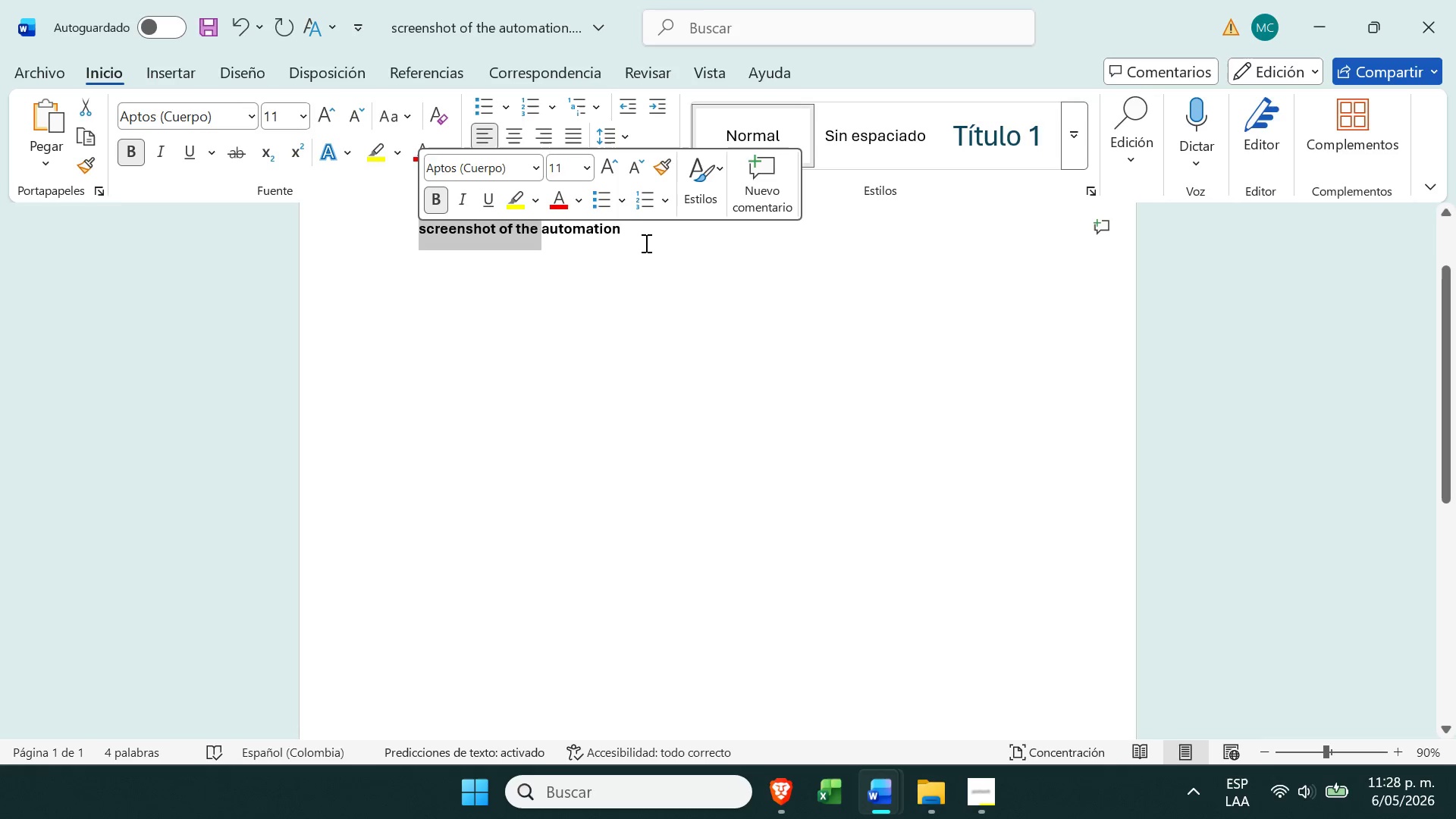 
left_click([650, 240])
 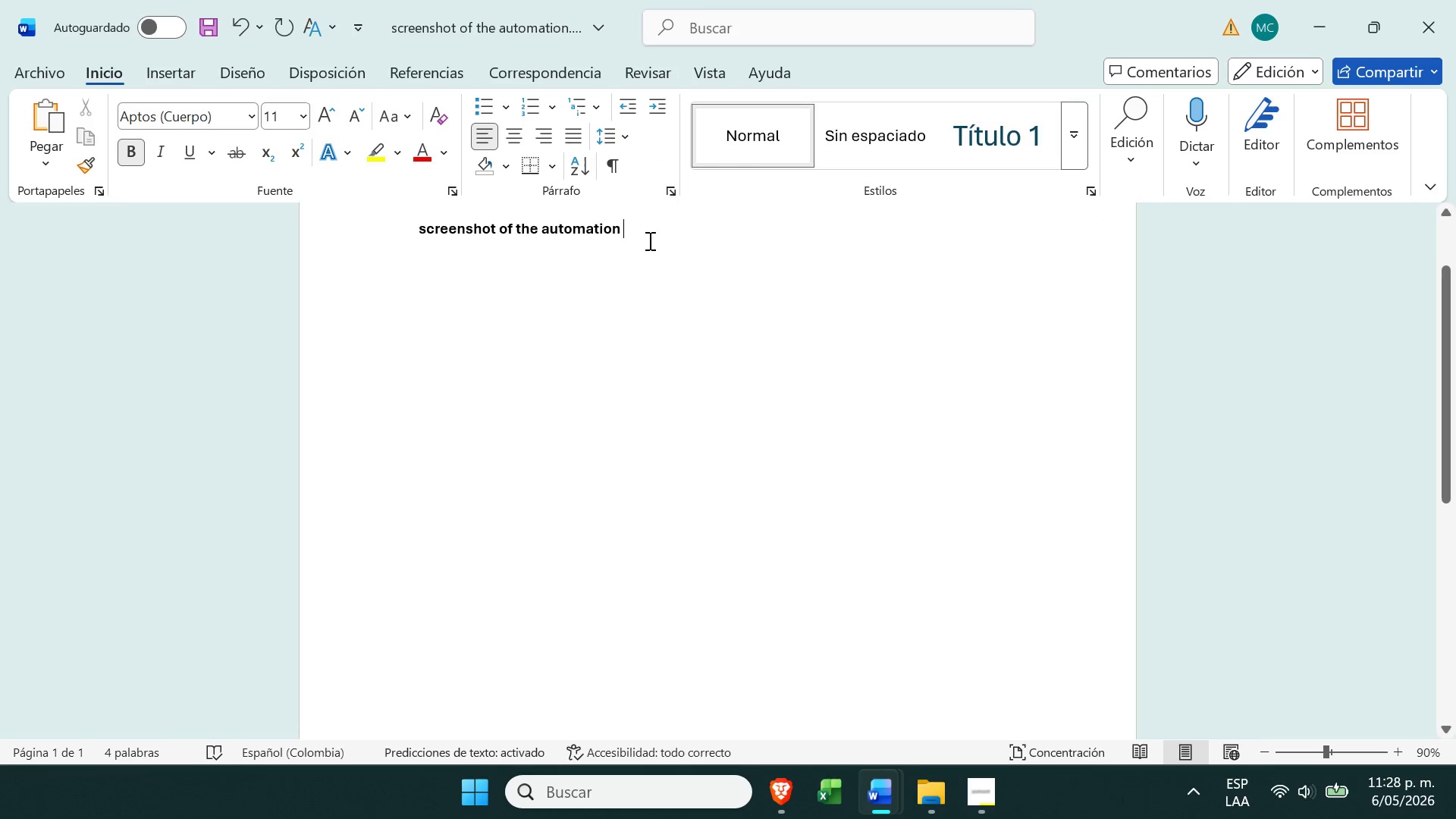 
left_click_drag(start_coordinate=[650, 240], to_coordinate=[462, 243])
 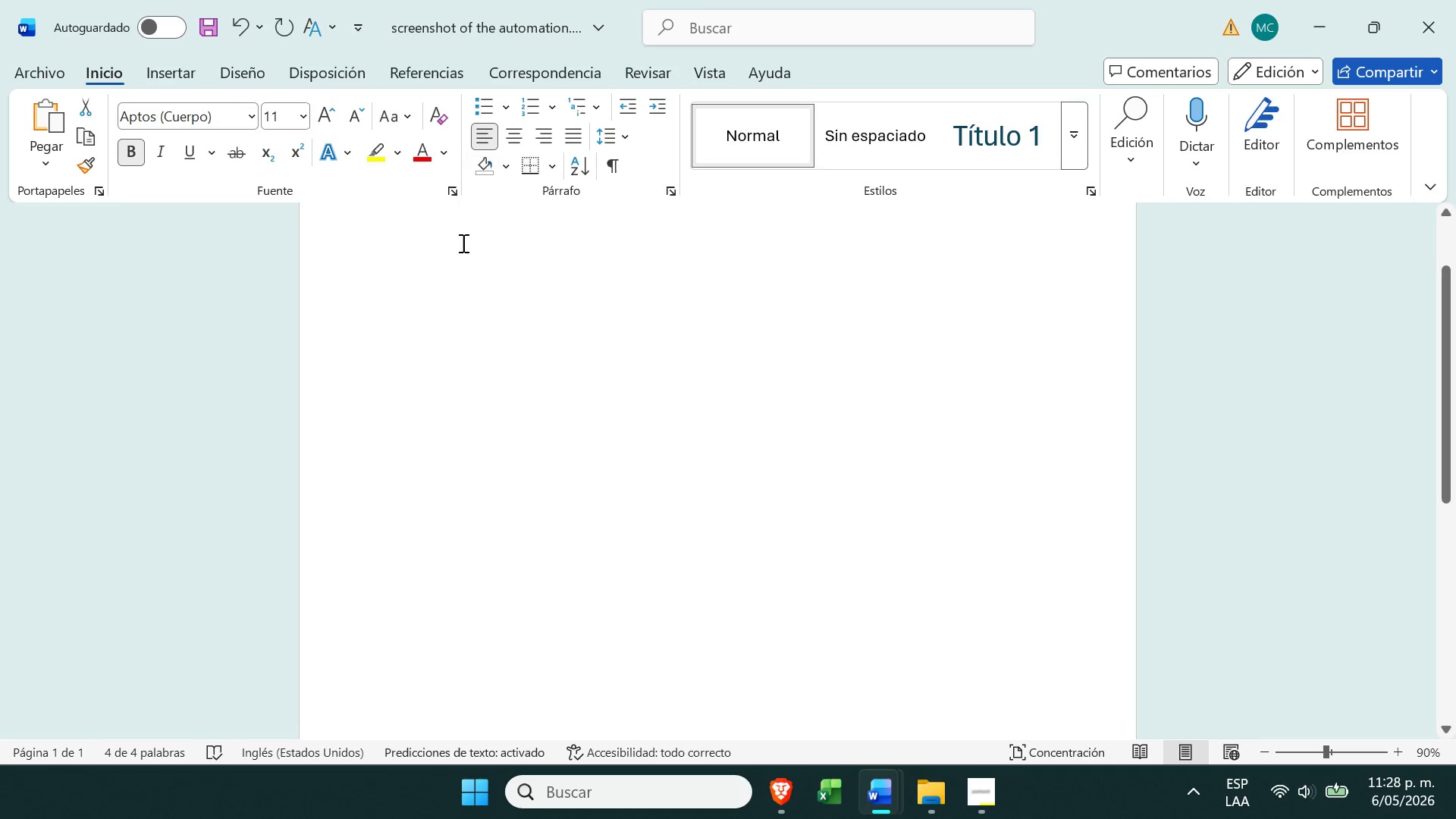 
key(Backspace)
 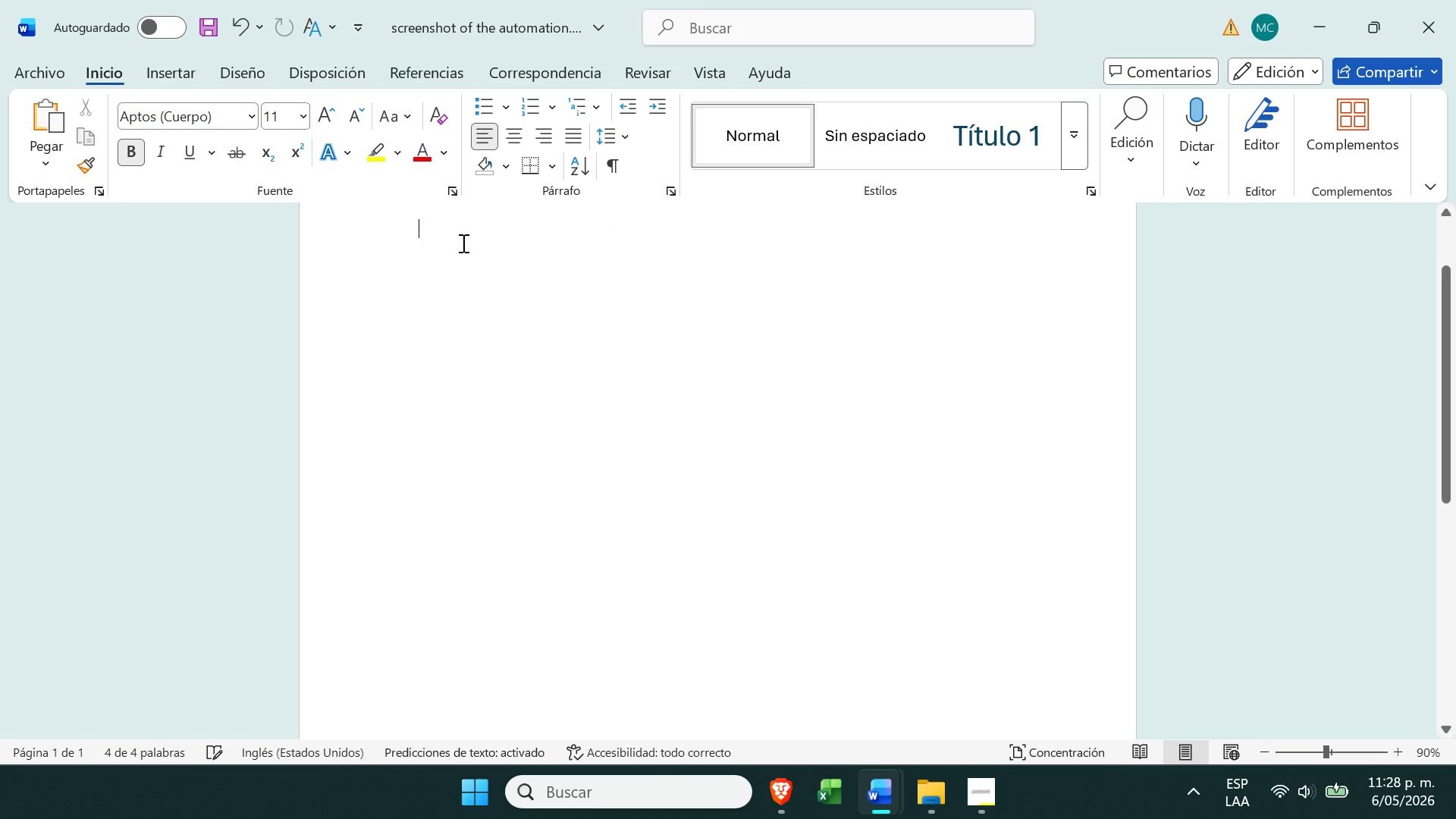 
key(Control+V)
 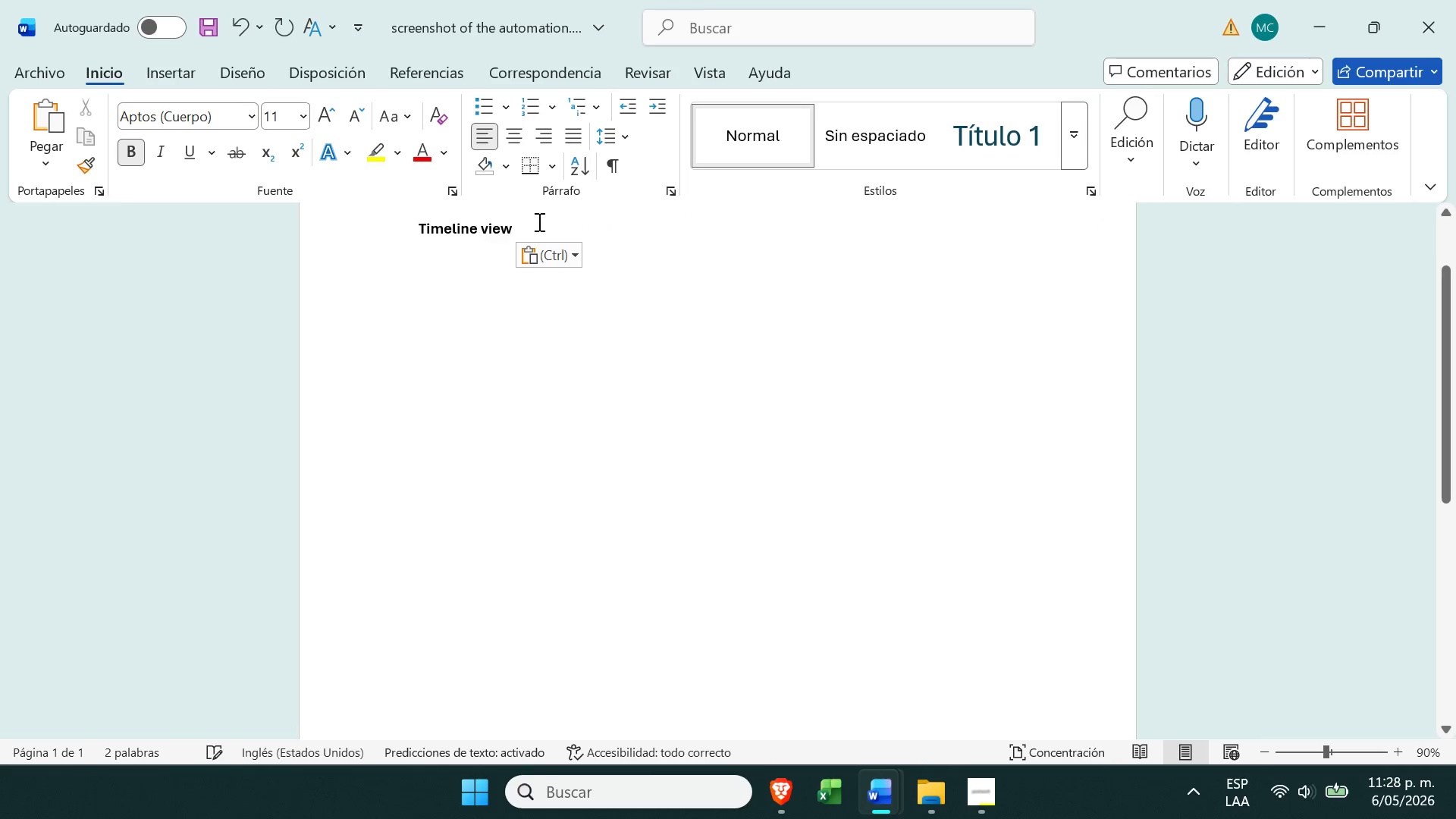 
key(Enter)
 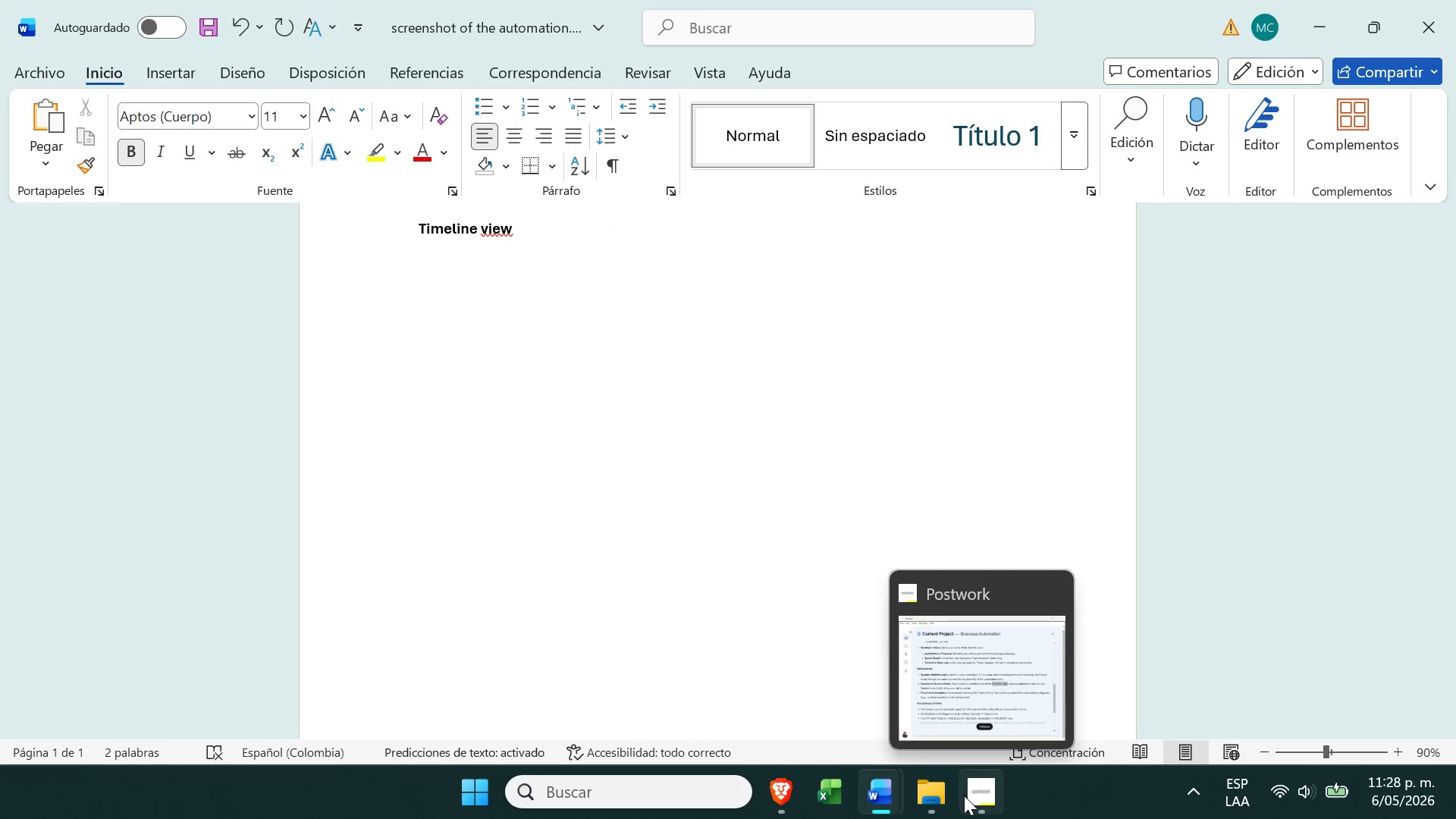 
left_click([959, 794])
 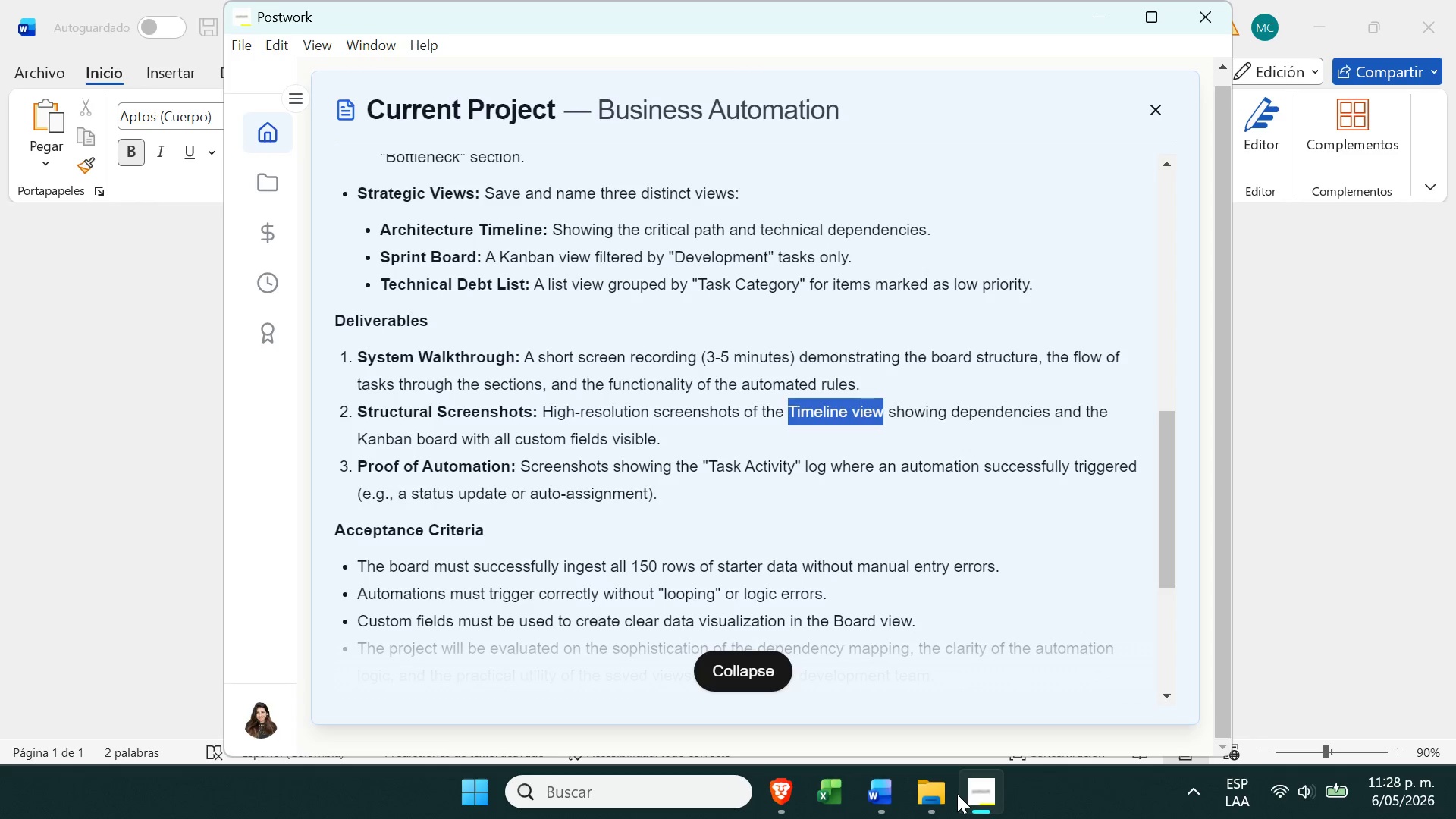 
left_click([956, 794])
 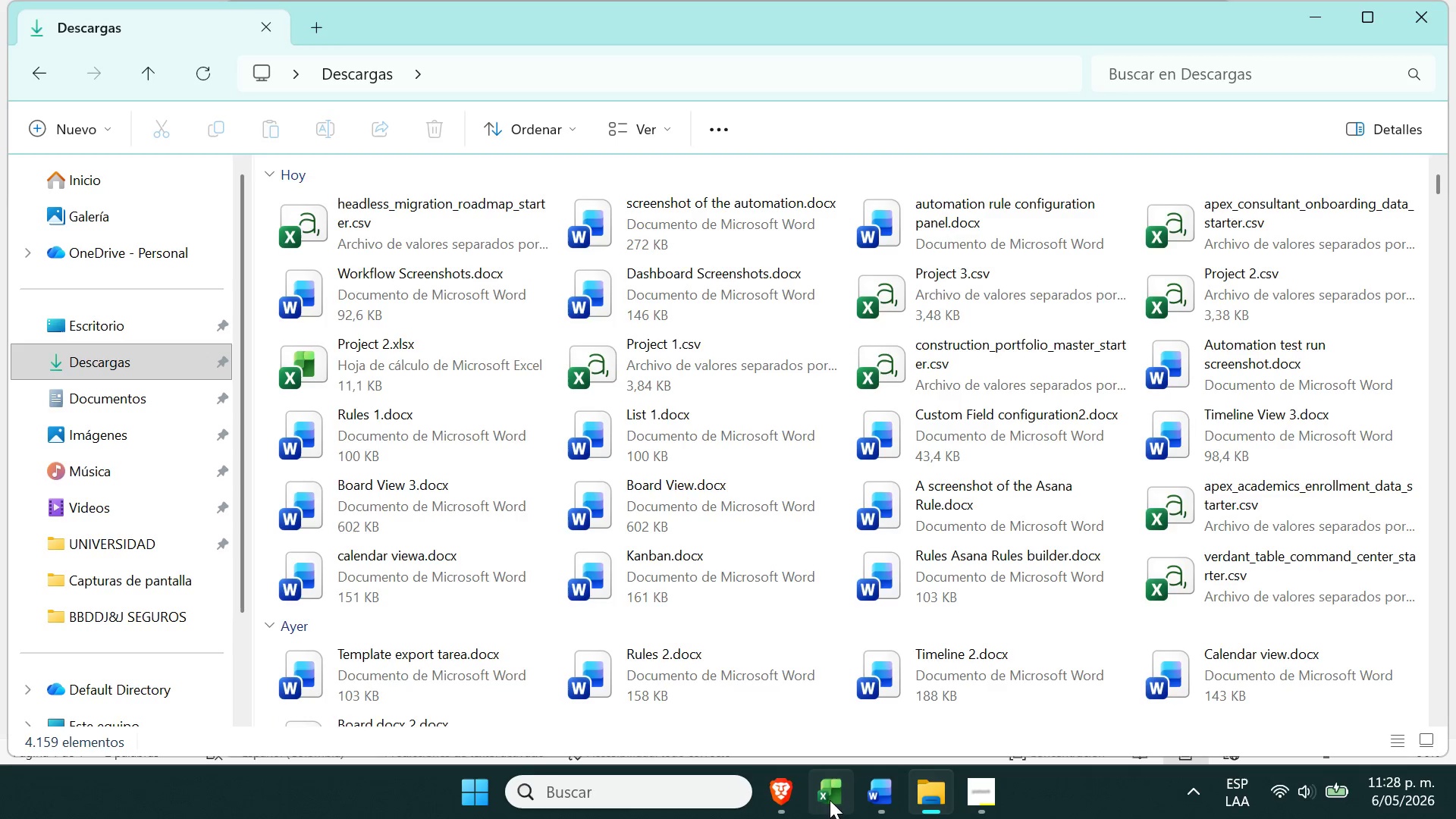 
mouse_move([784, 794])
 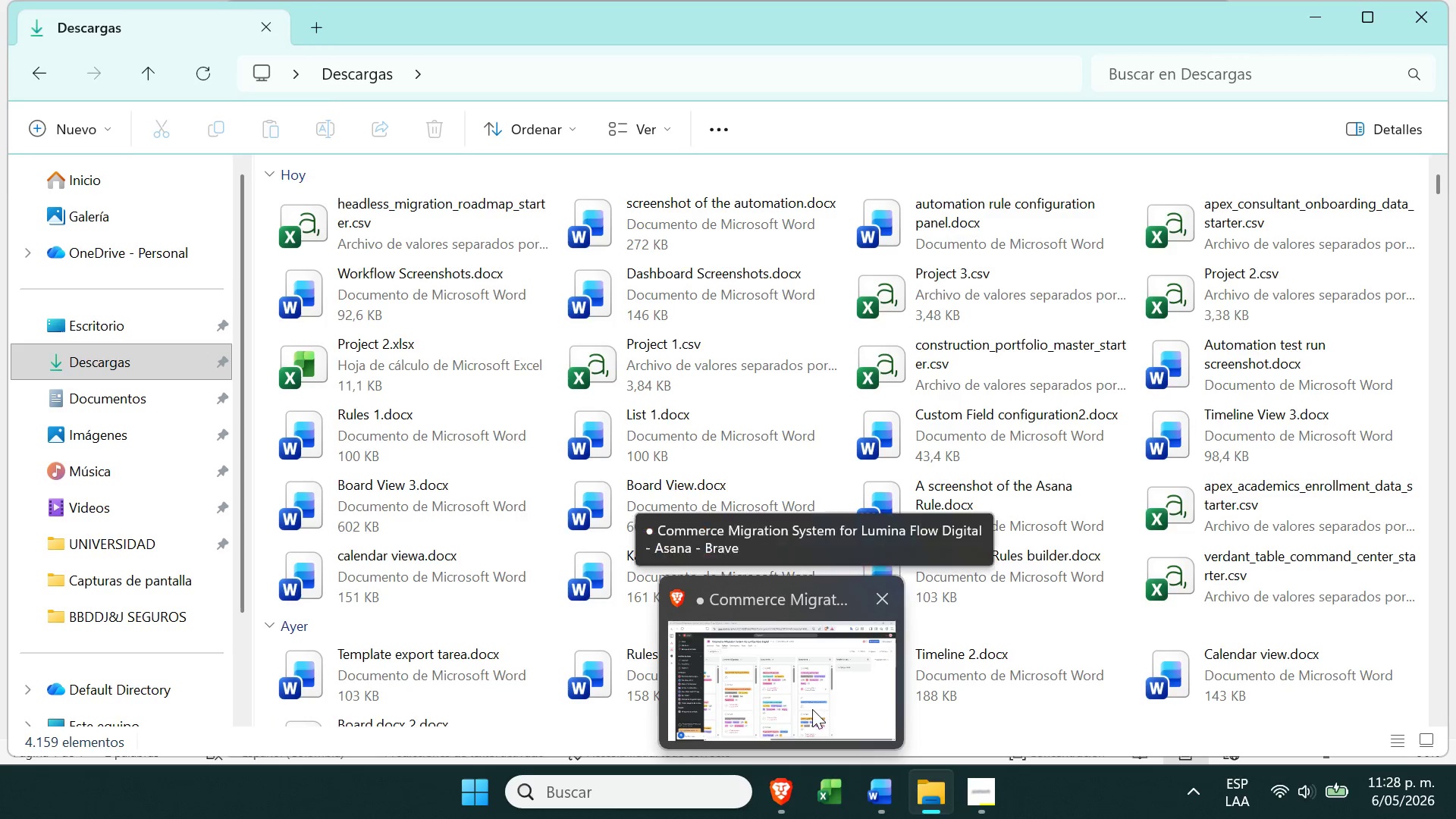 
left_click([812, 709])
 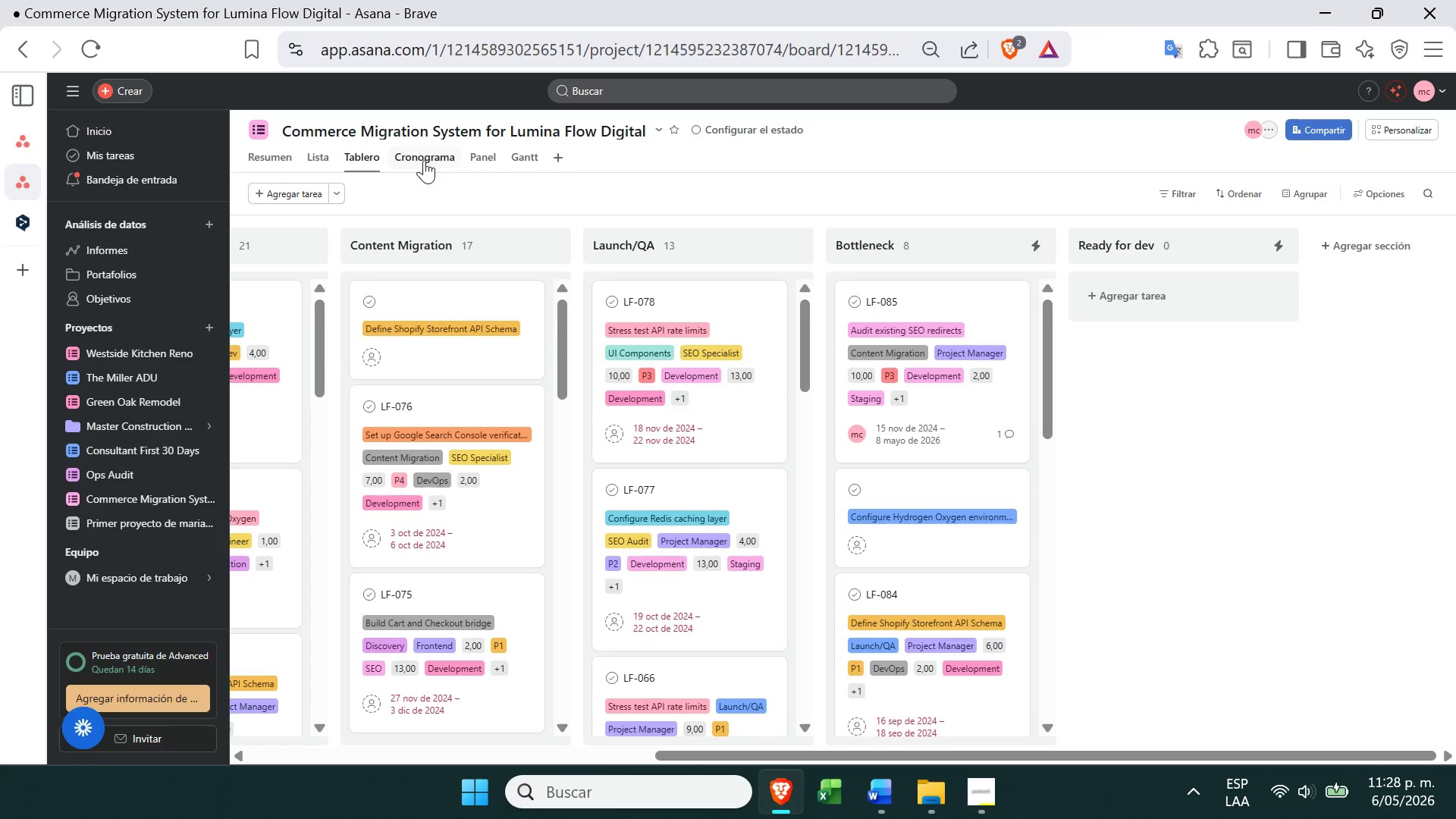 
left_click([416, 167])
 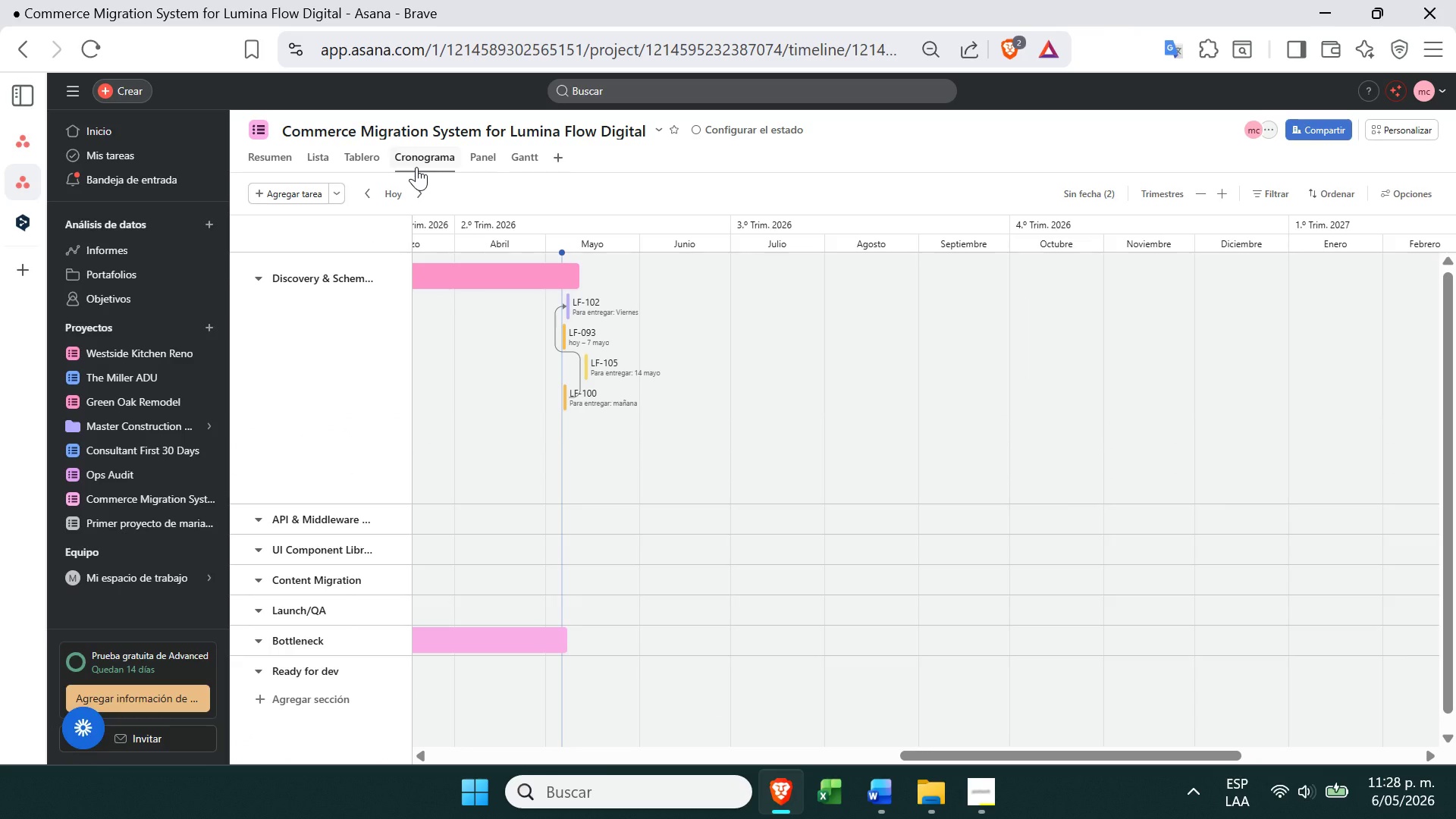 
wait(5.17)
 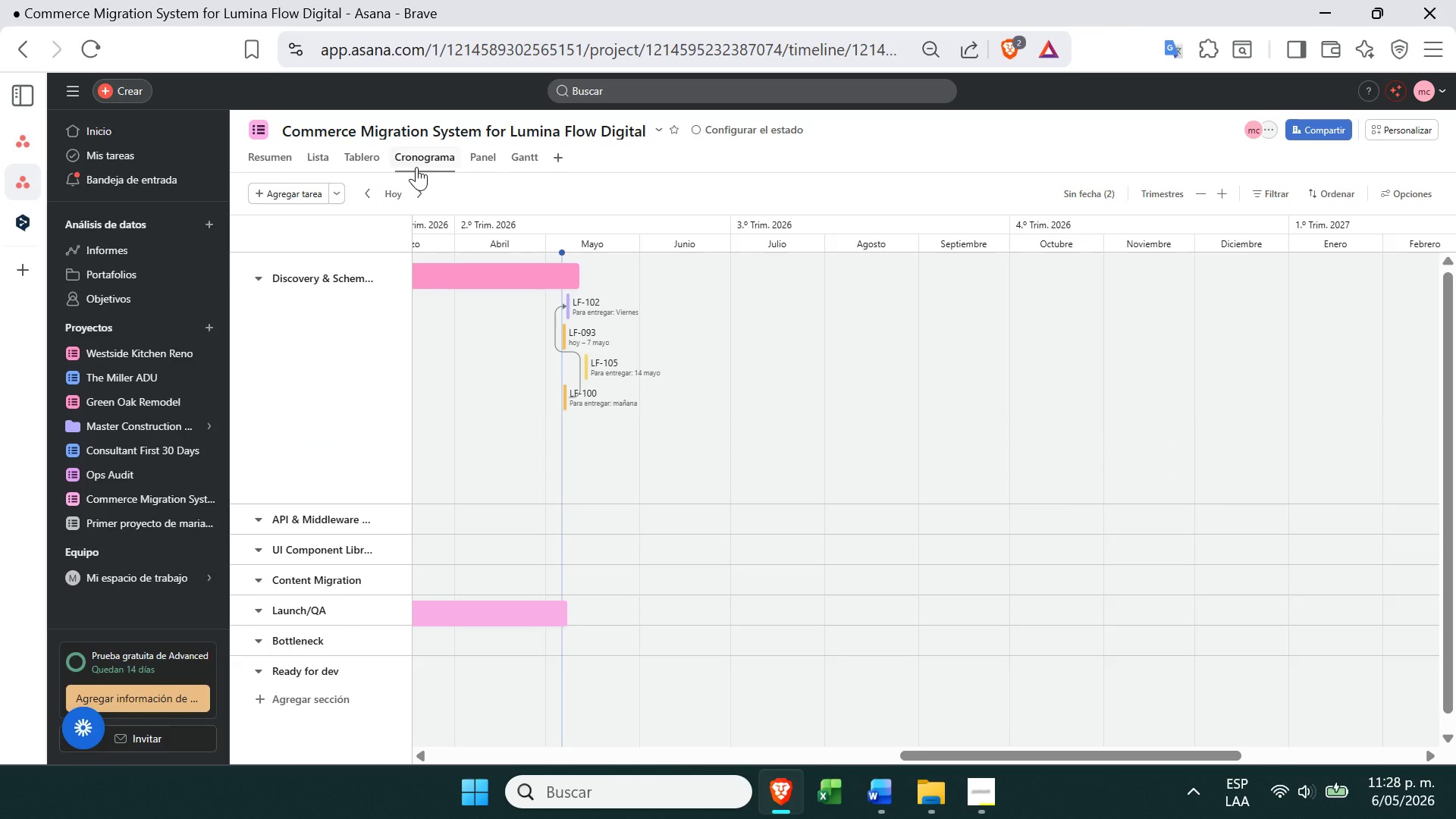 
key(PrintScreen)
 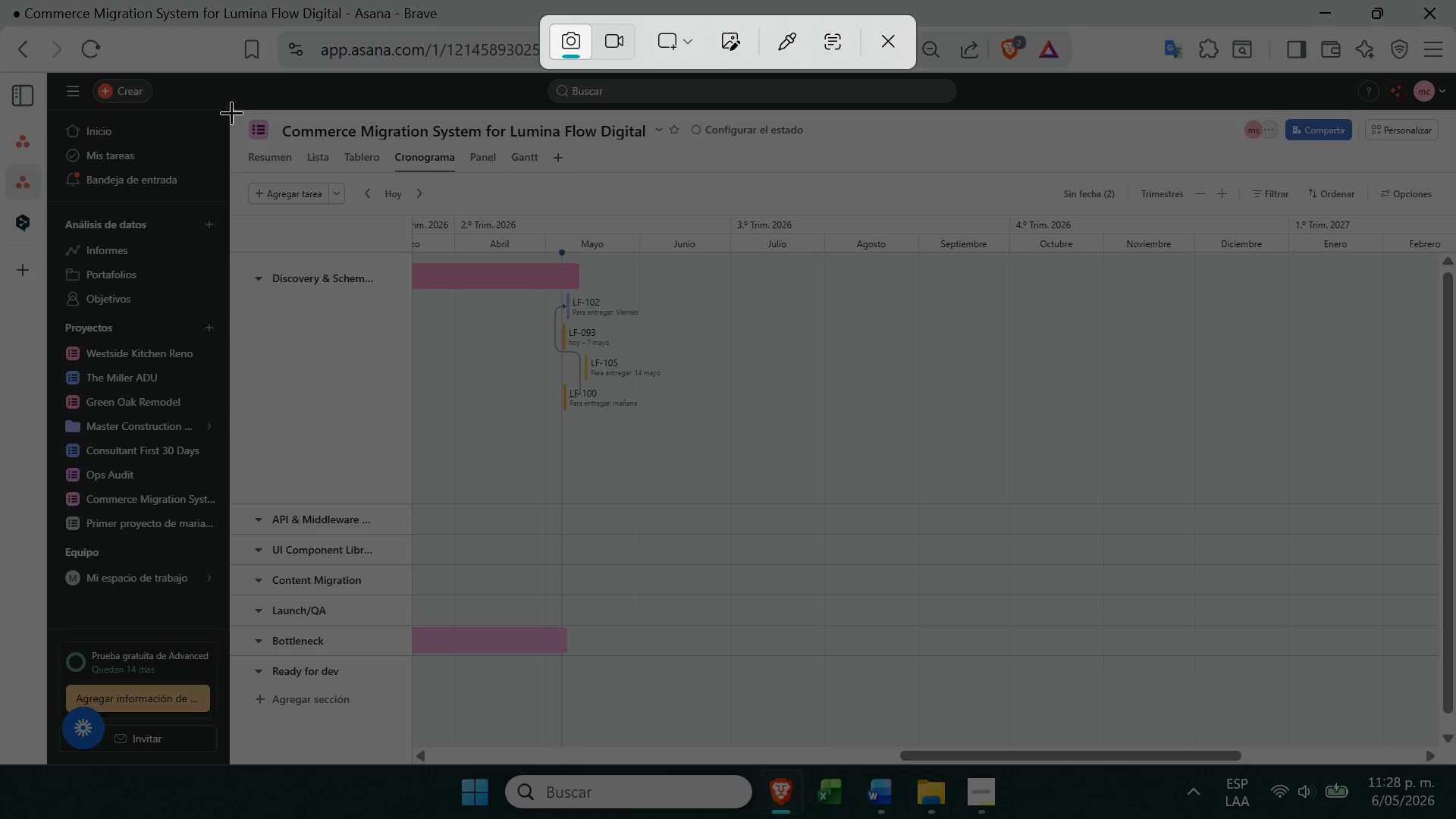 
left_click_drag(start_coordinate=[231, 106], to_coordinate=[1455, 677])
 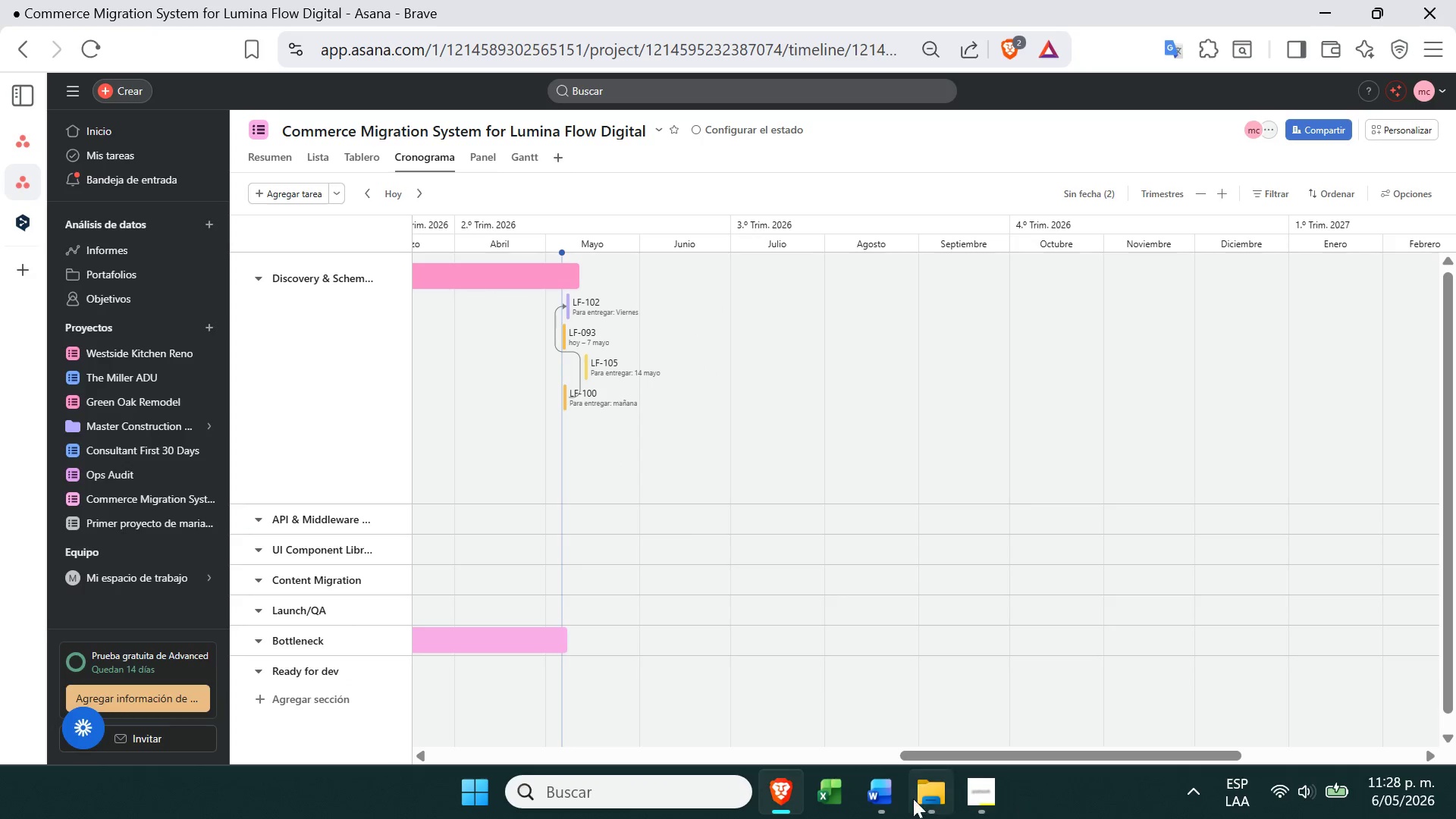 
mouse_move([886, 759])
 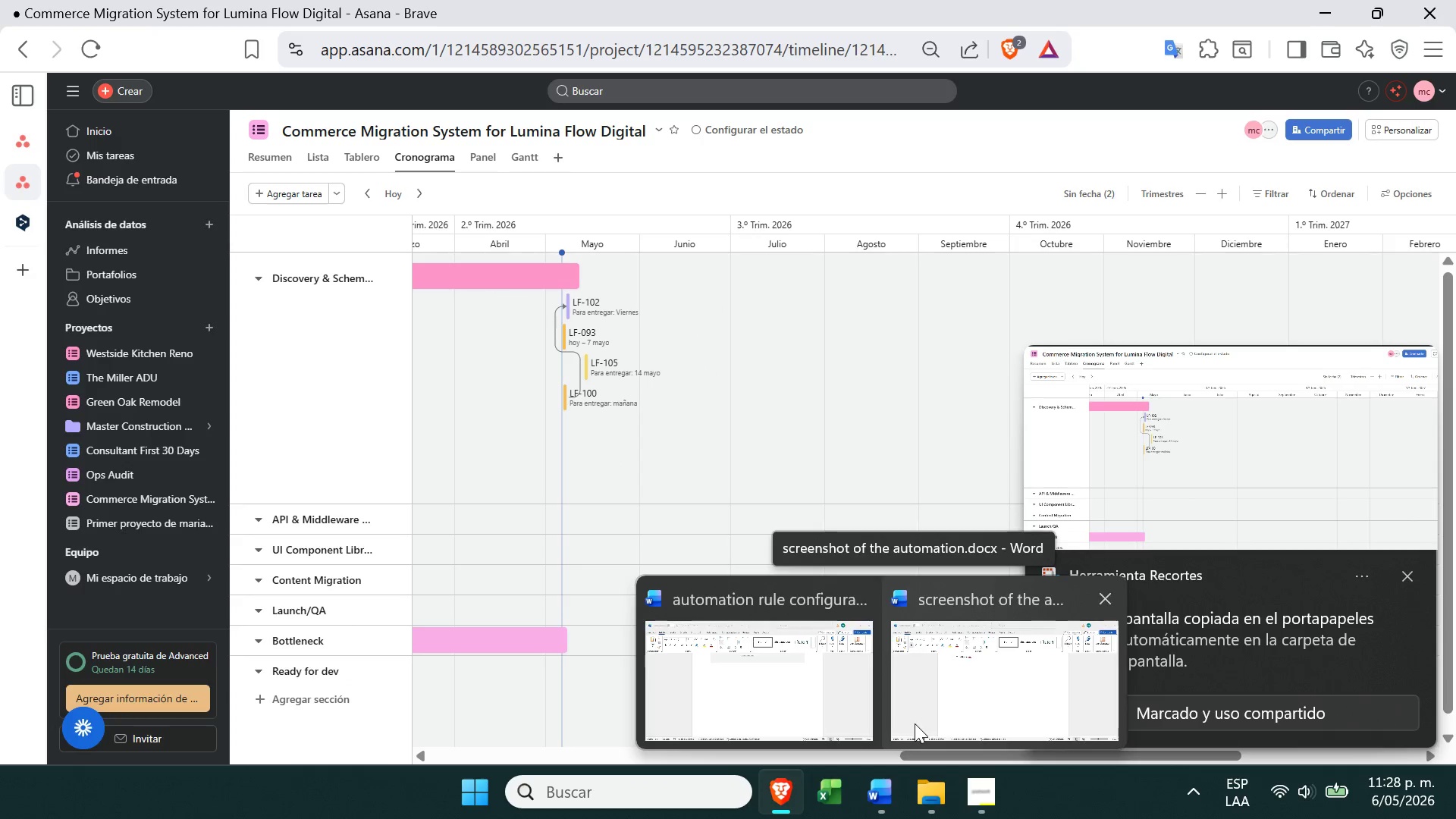 
left_click([772, 722])
 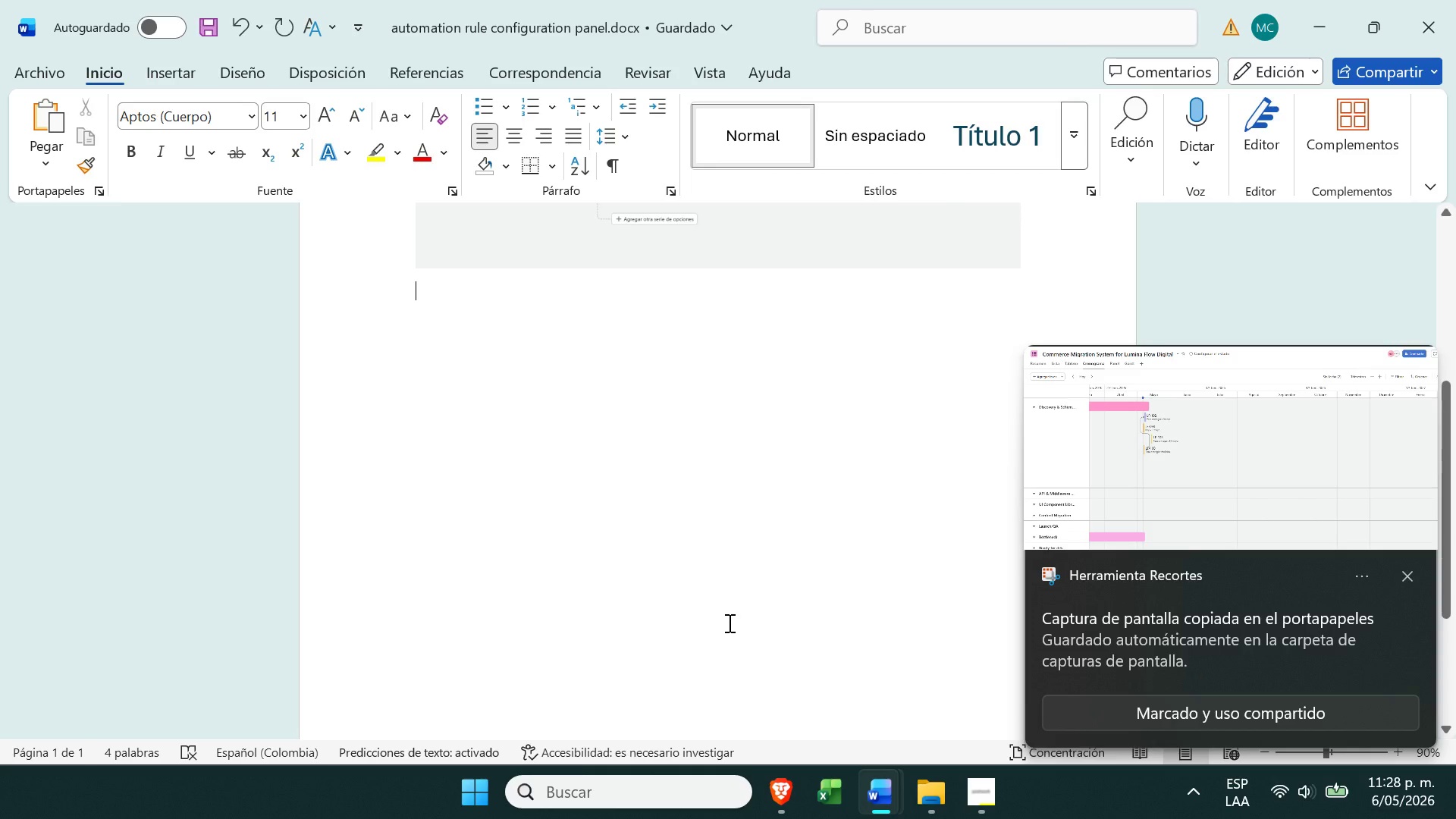 
scroll: coordinate [728, 623], scroll_direction: up, amount: 4.0
 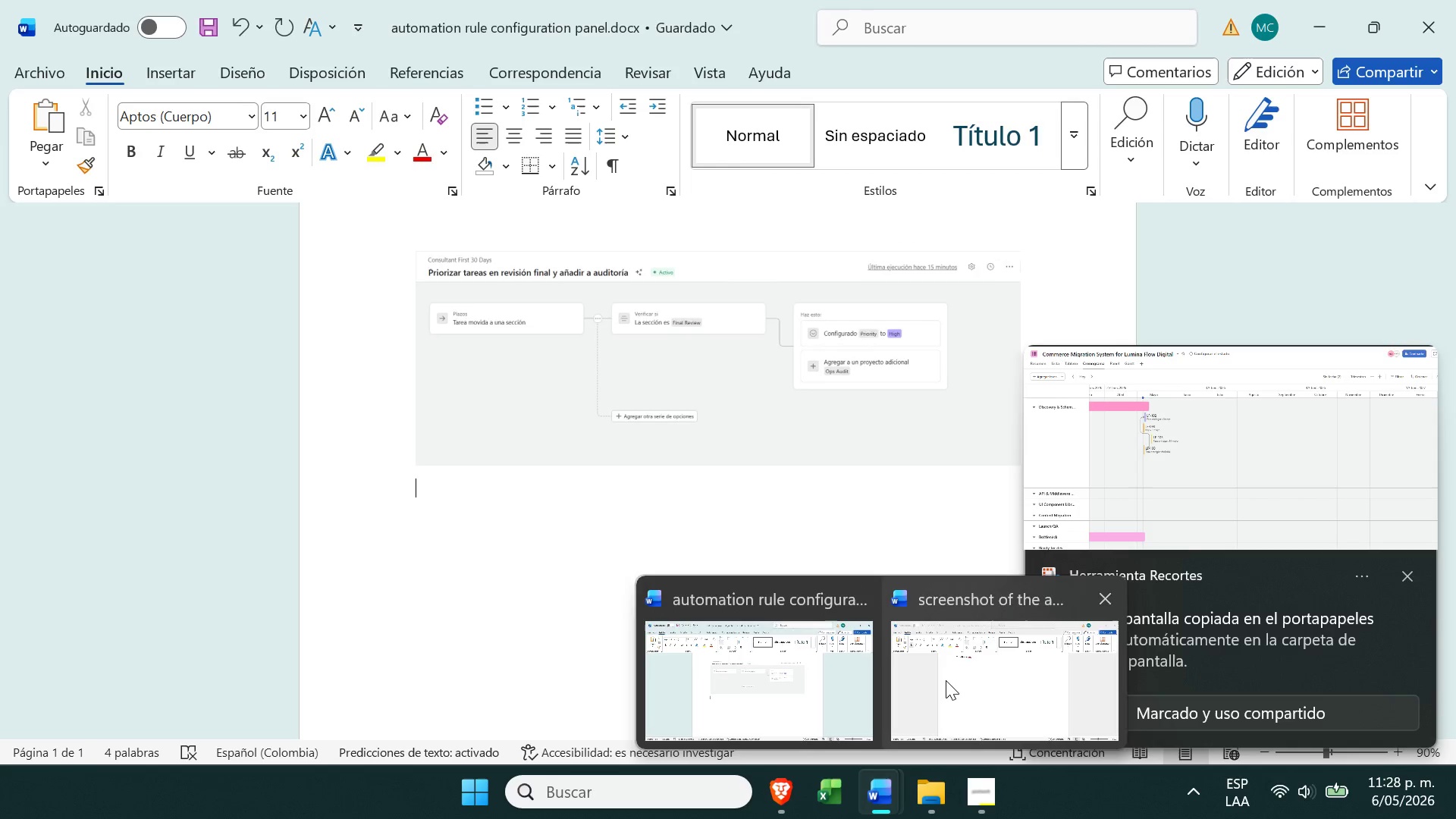 
left_click([965, 670])
 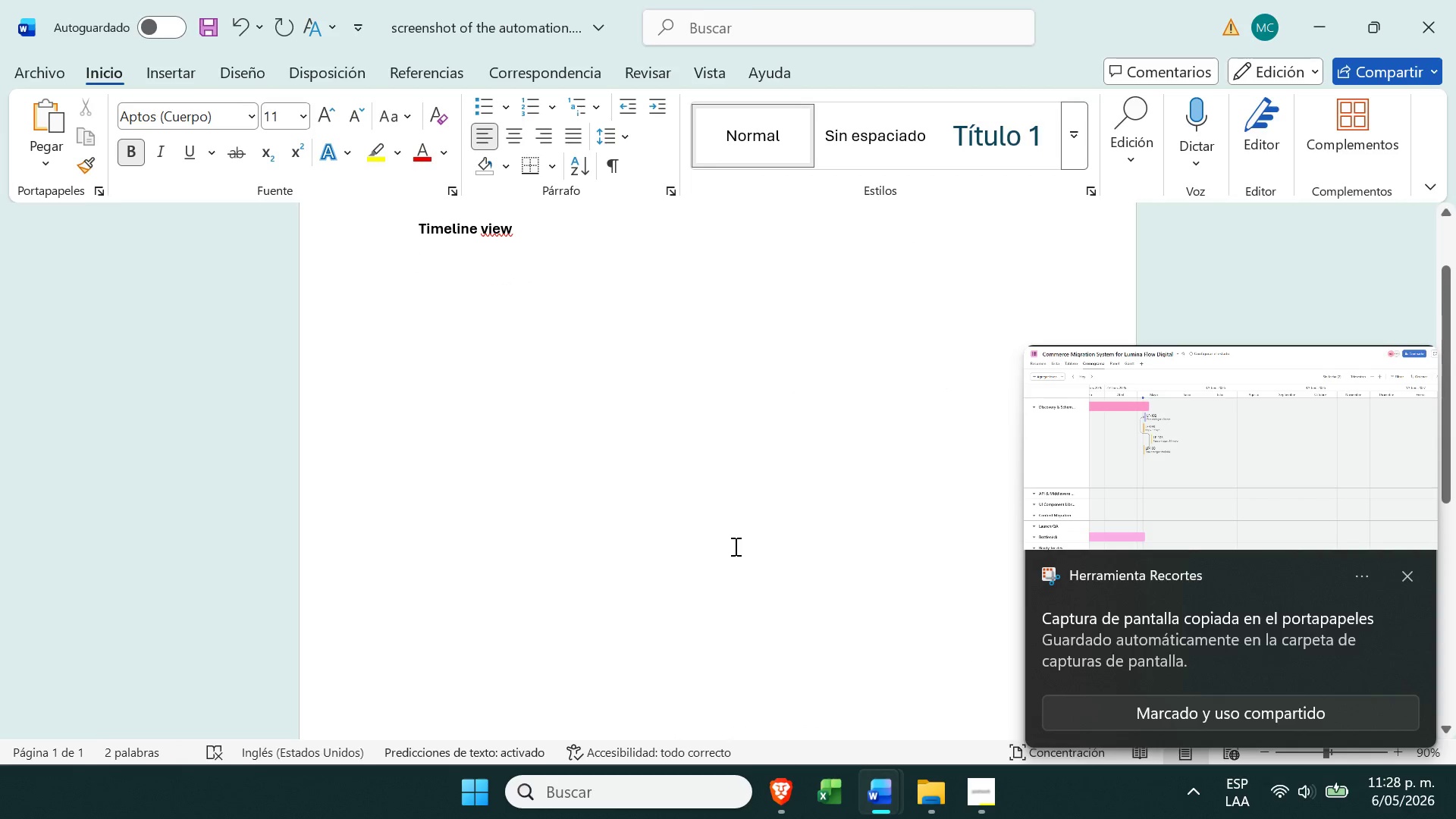 
key(Control+V)
 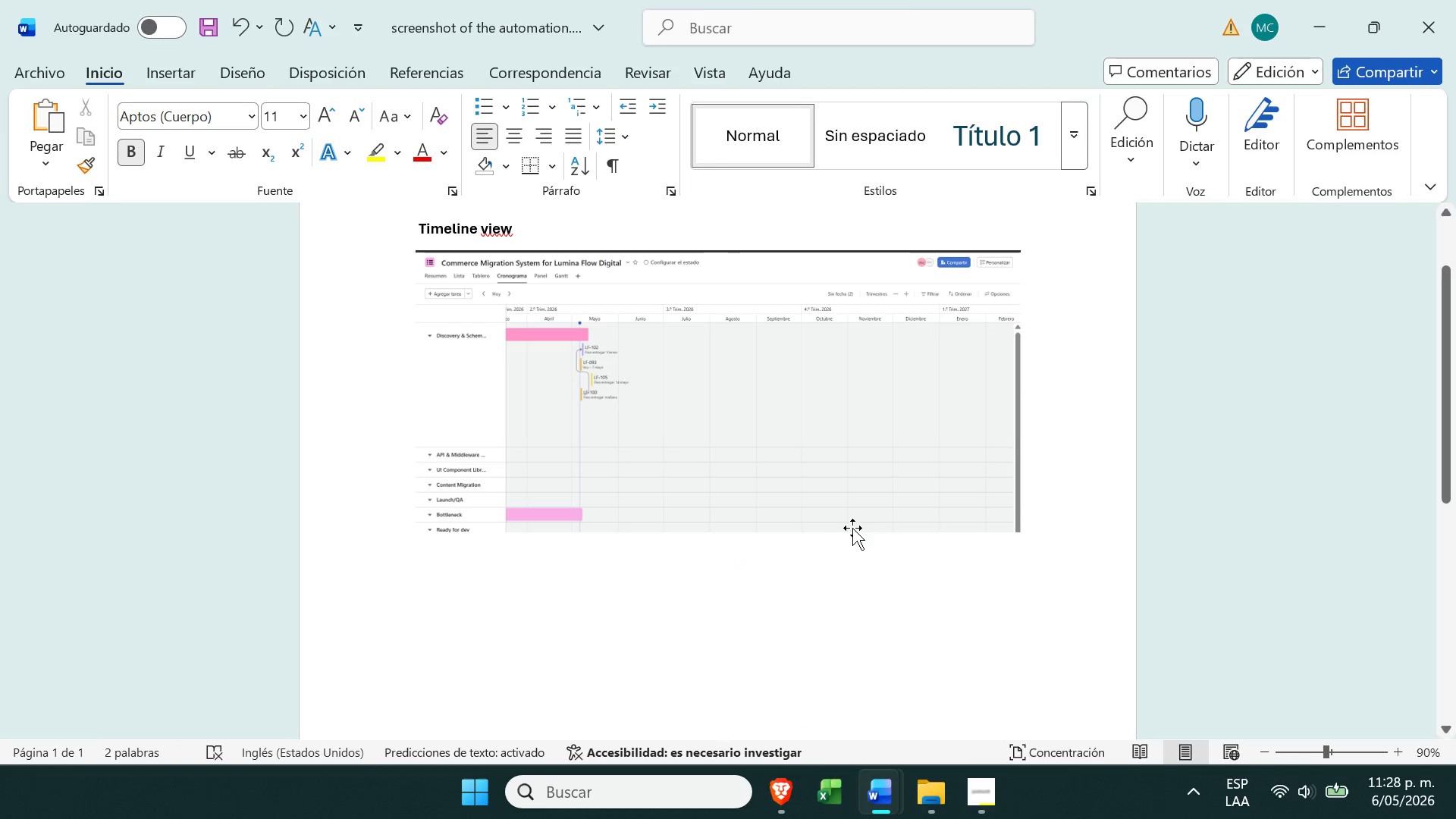 
key(Enter)
 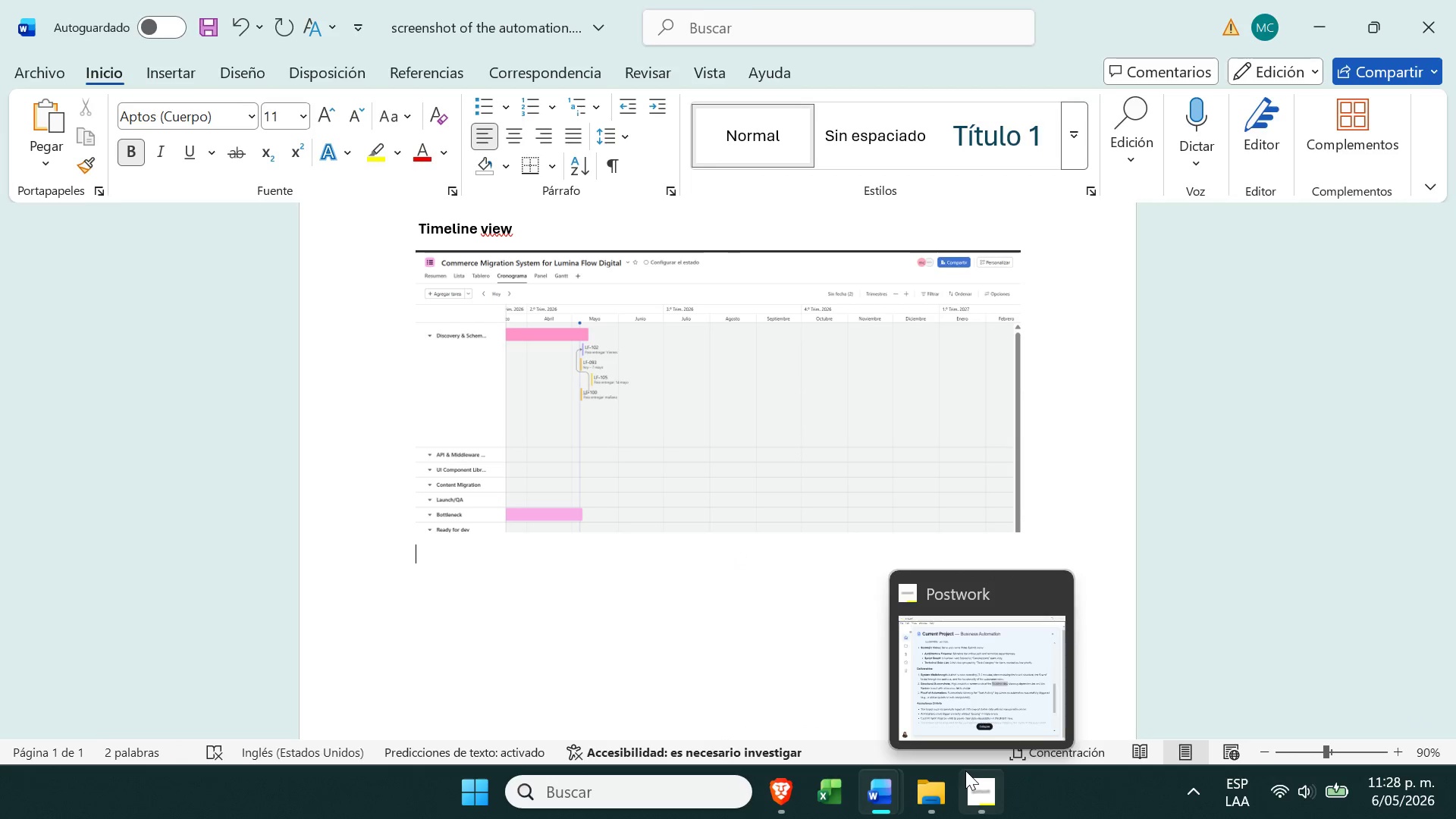 
left_click([960, 770])